 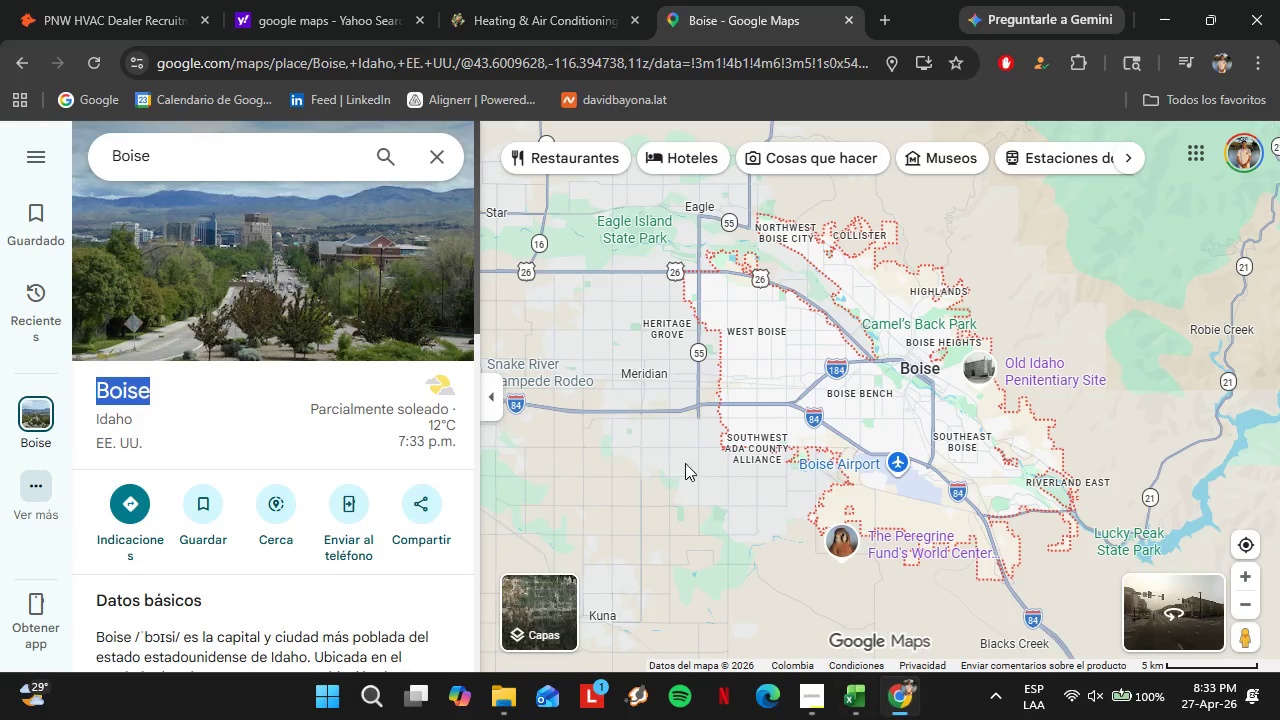 
left_click_drag(start_coordinate=[264, 144], to_coordinate=[100, 156])
 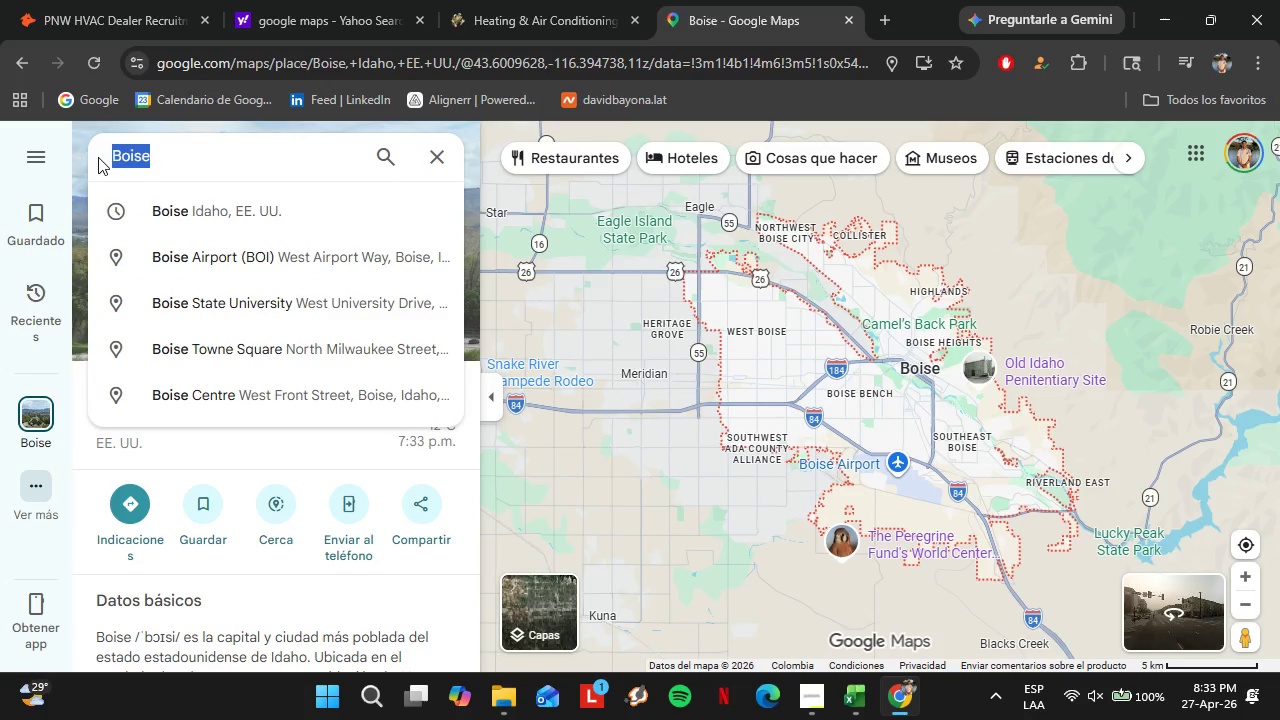 
key(Control+V)
 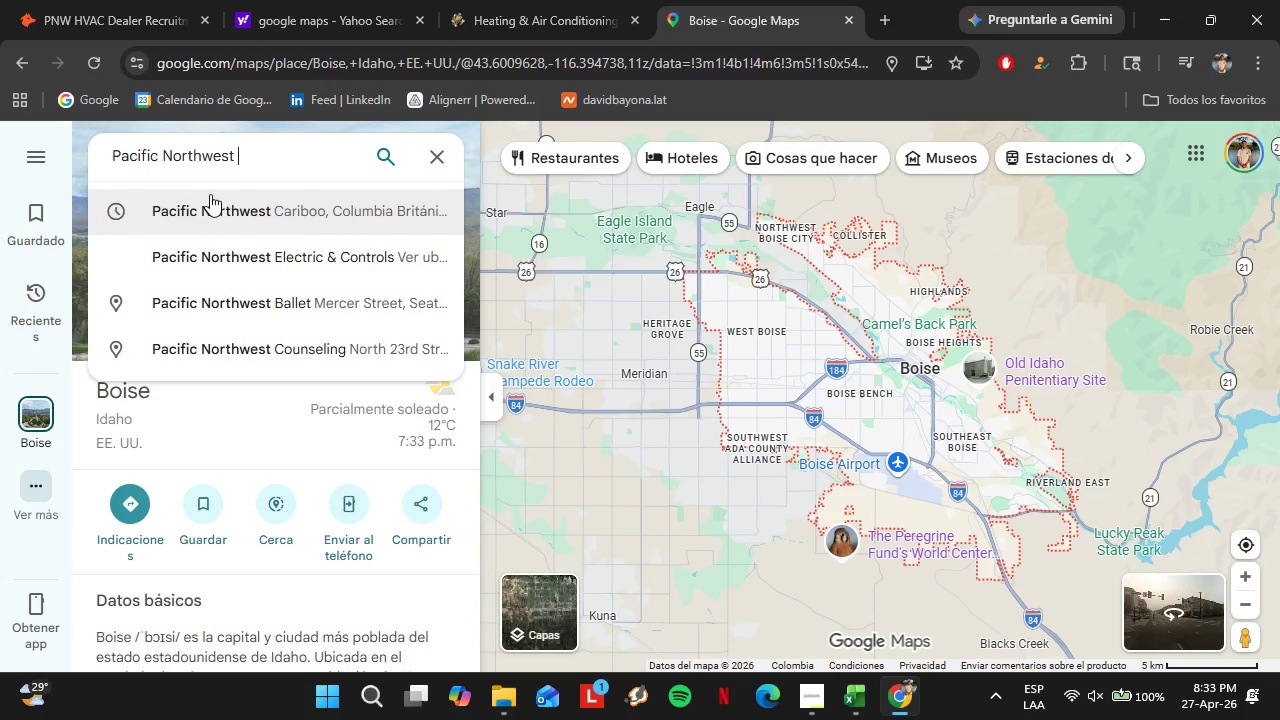 
key(Space)
 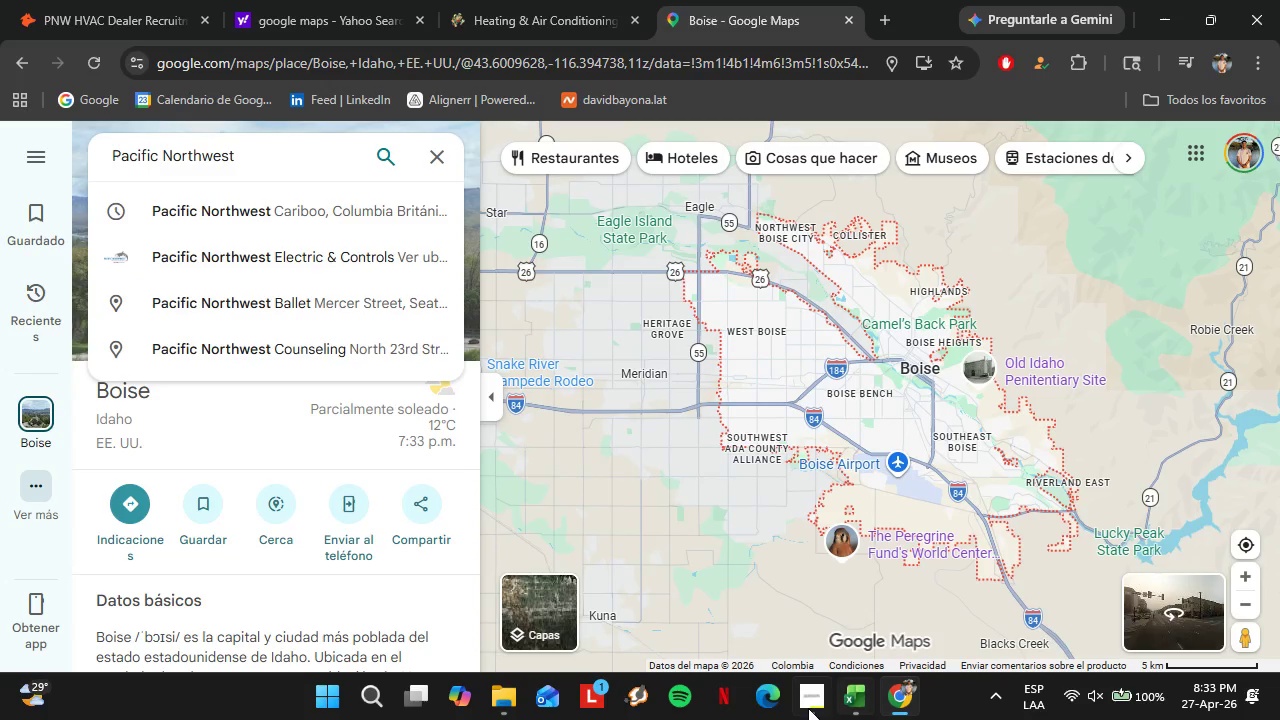 
left_click([797, 705])